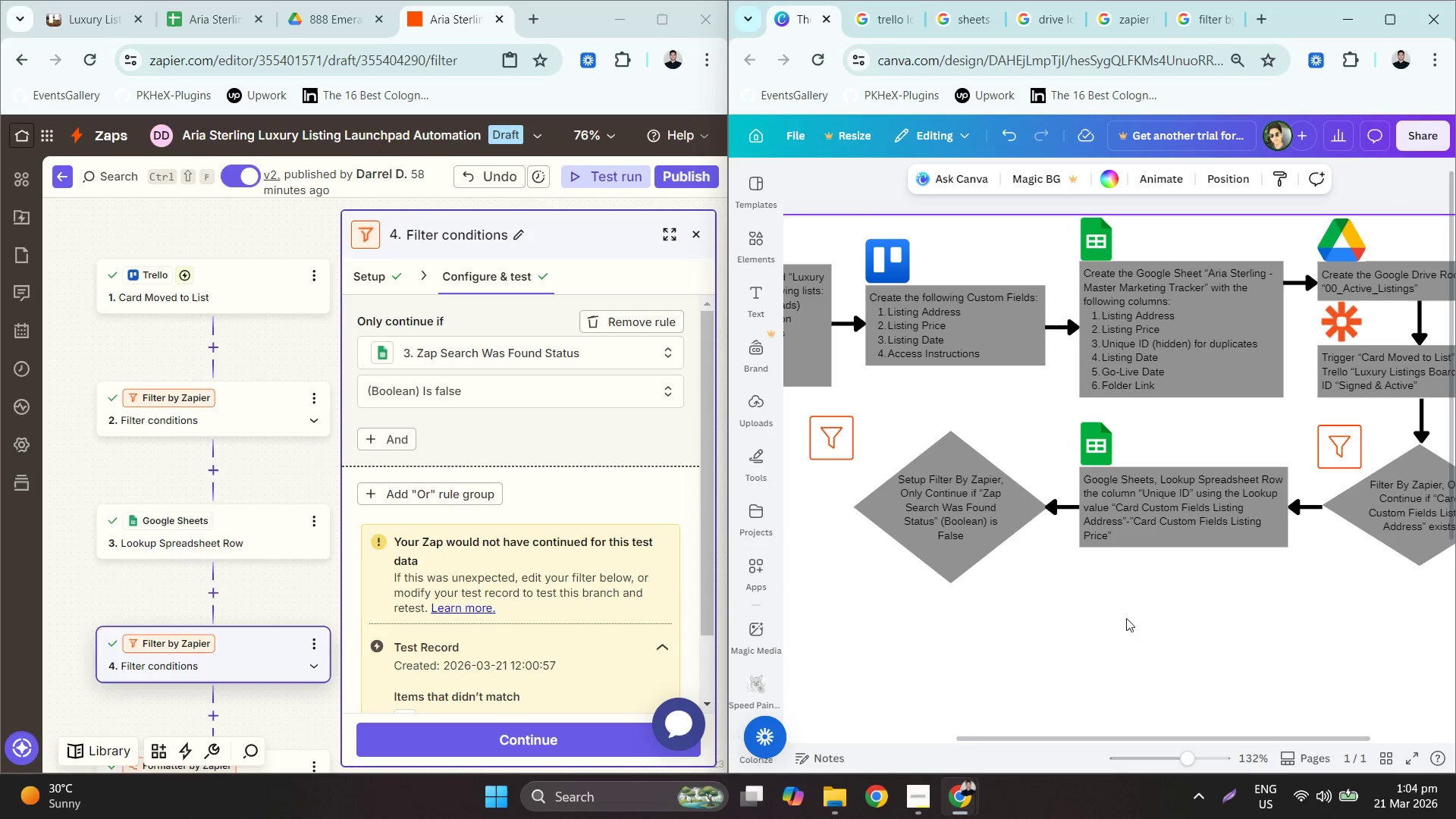 
hold_key(key=ControlLeft, duration=0.67)
scroll: coordinate [1147, 619], scroll_direction: down, amount: 2.0
 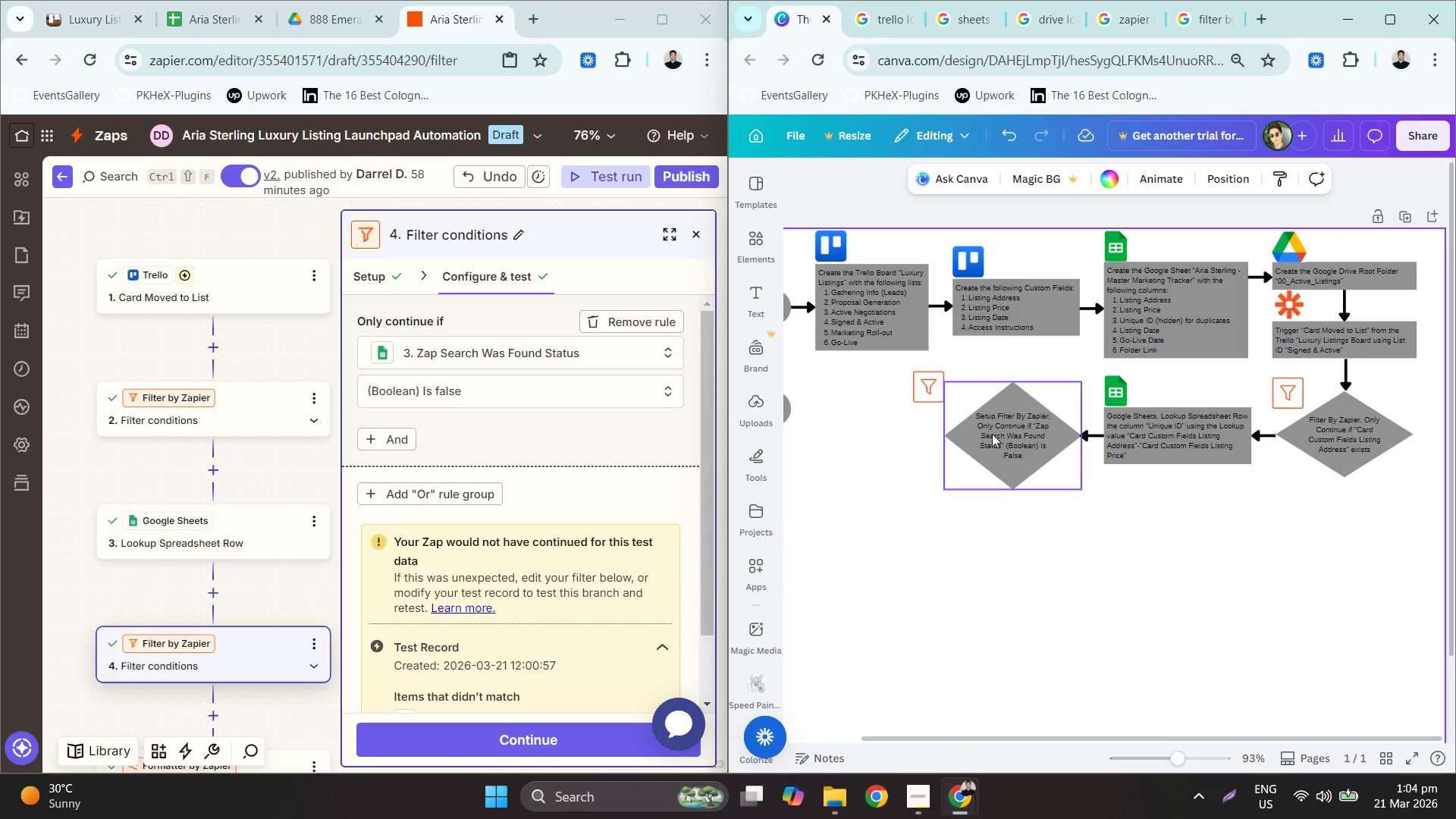 
left_click_drag(start_coordinate=[929, 377], to_coordinate=[959, 384])
 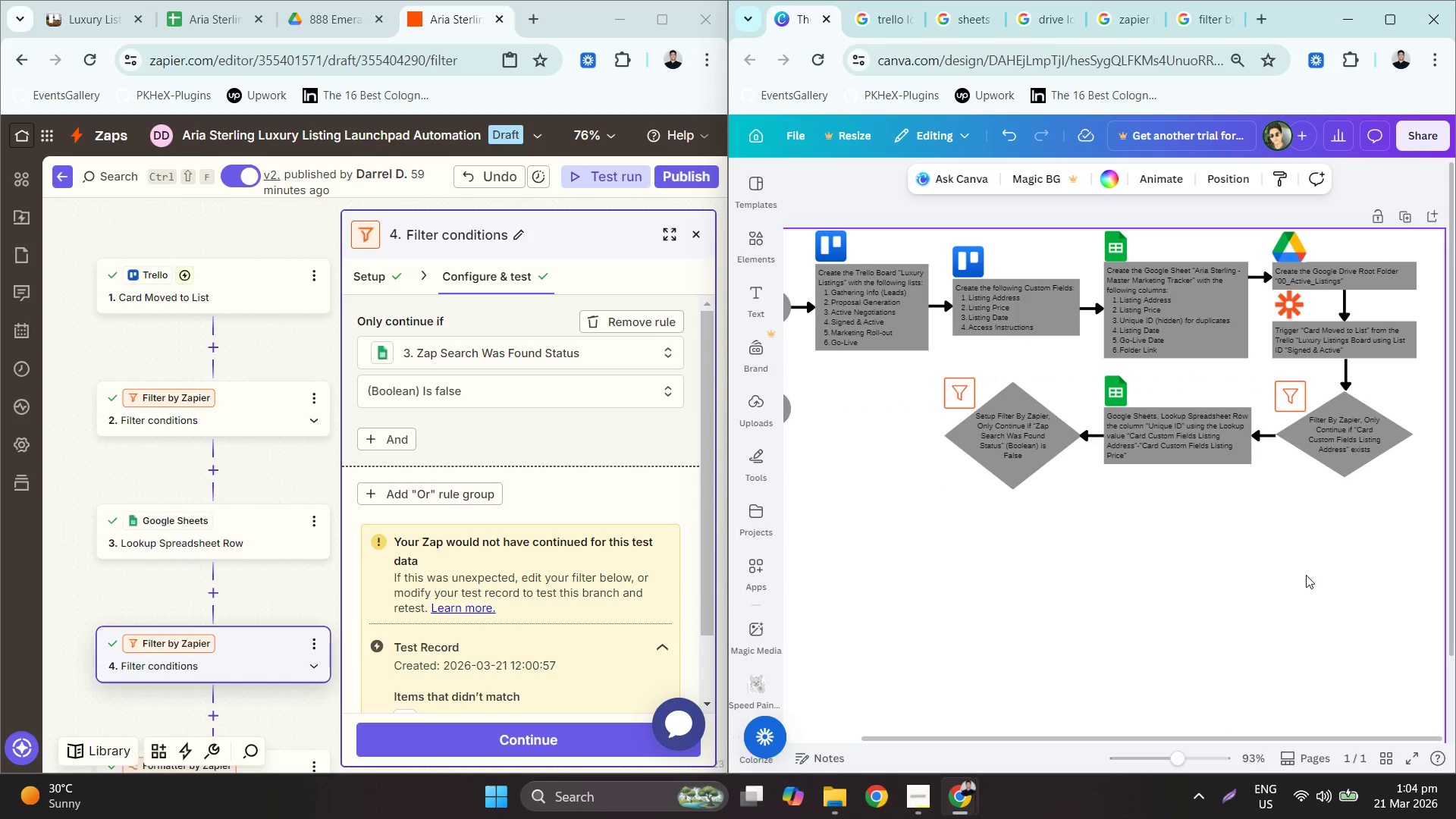 
wait(5.42)
 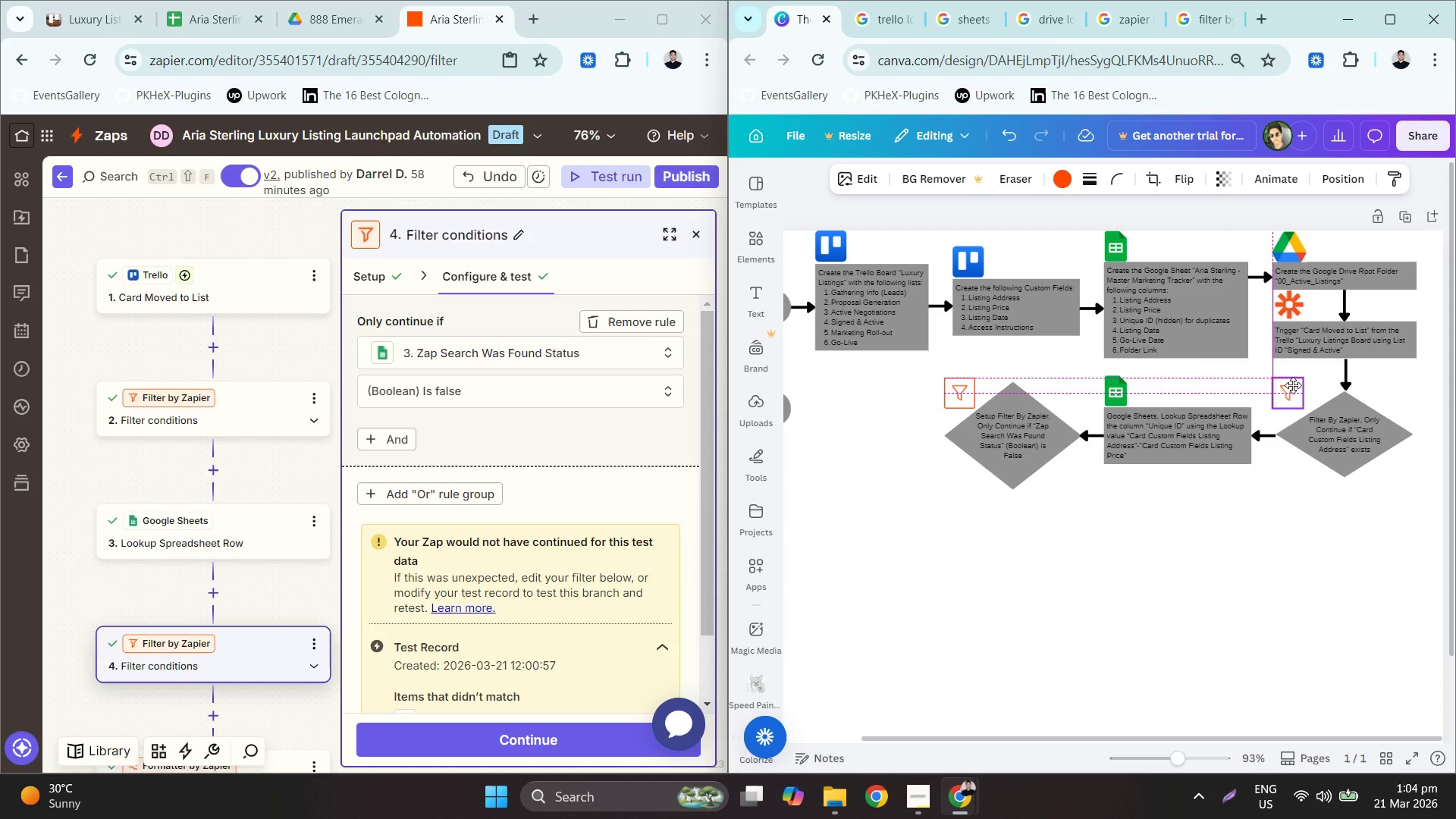 
scroll: coordinate [167, 555], scroll_direction: down, amount: 7.0
 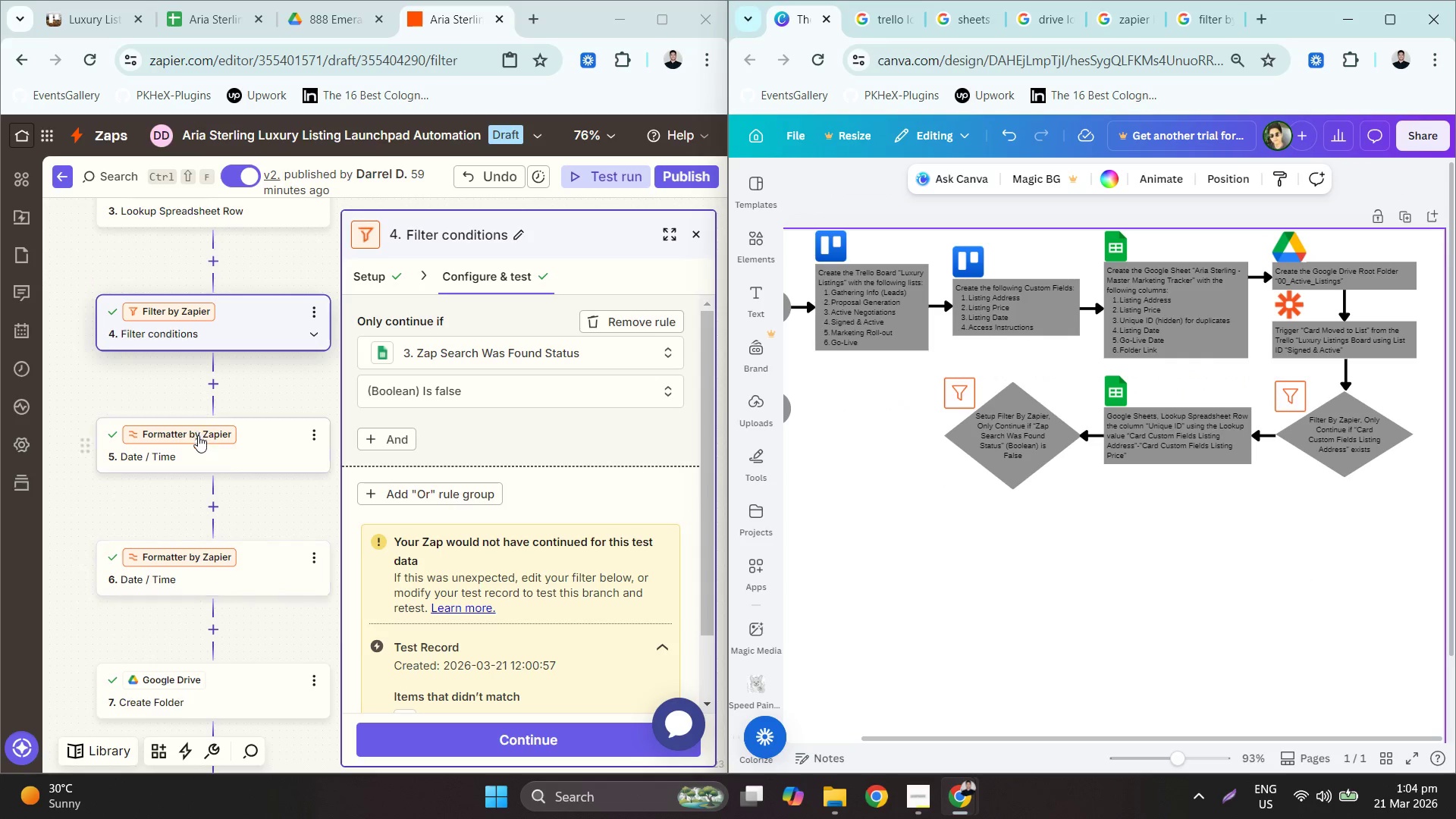 
left_click([224, 458])
 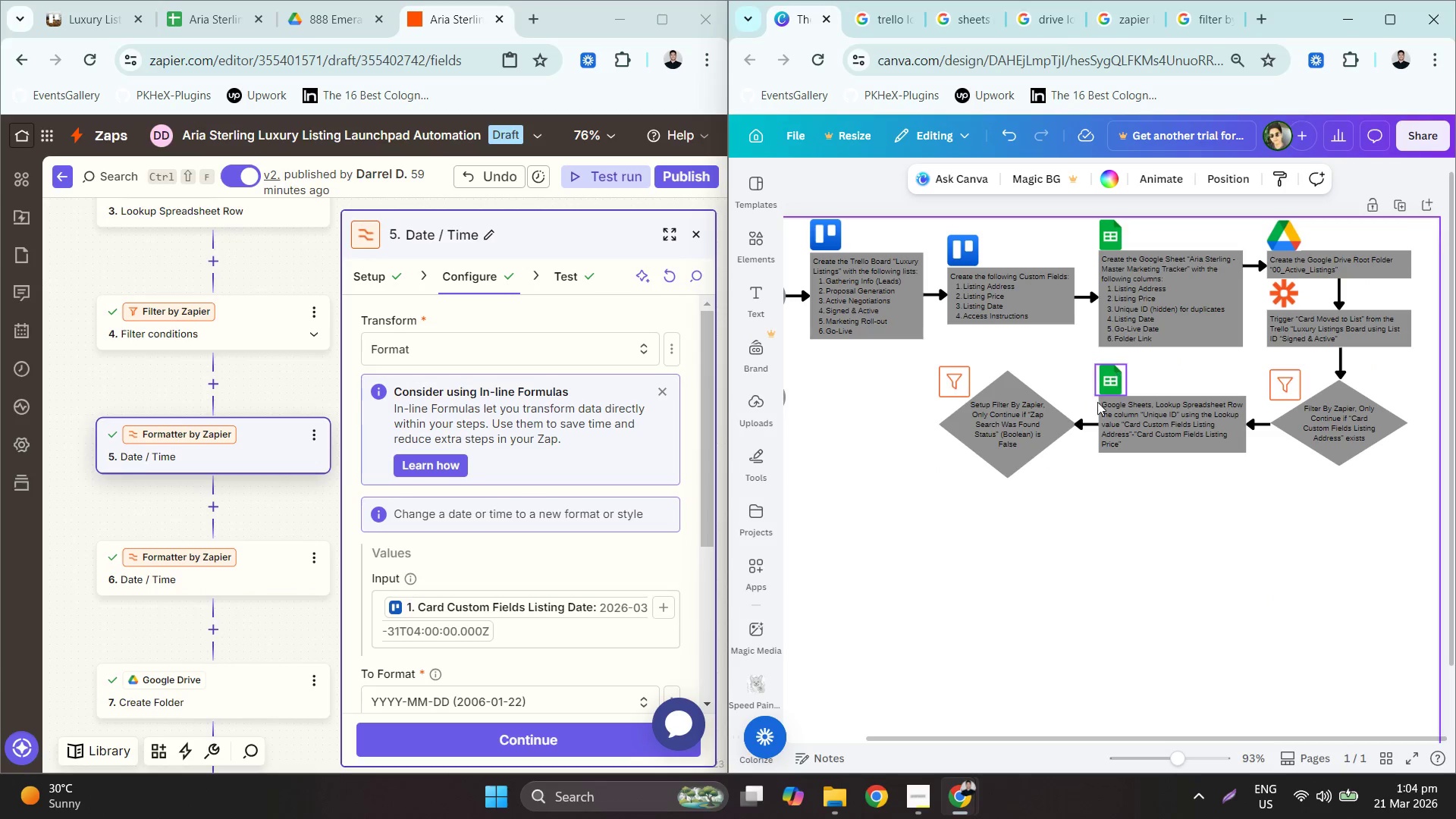 
hold_key(key=ControlLeft, duration=0.98)
scroll: coordinate [833, 438], scroll_direction: up, amount: 2.0
 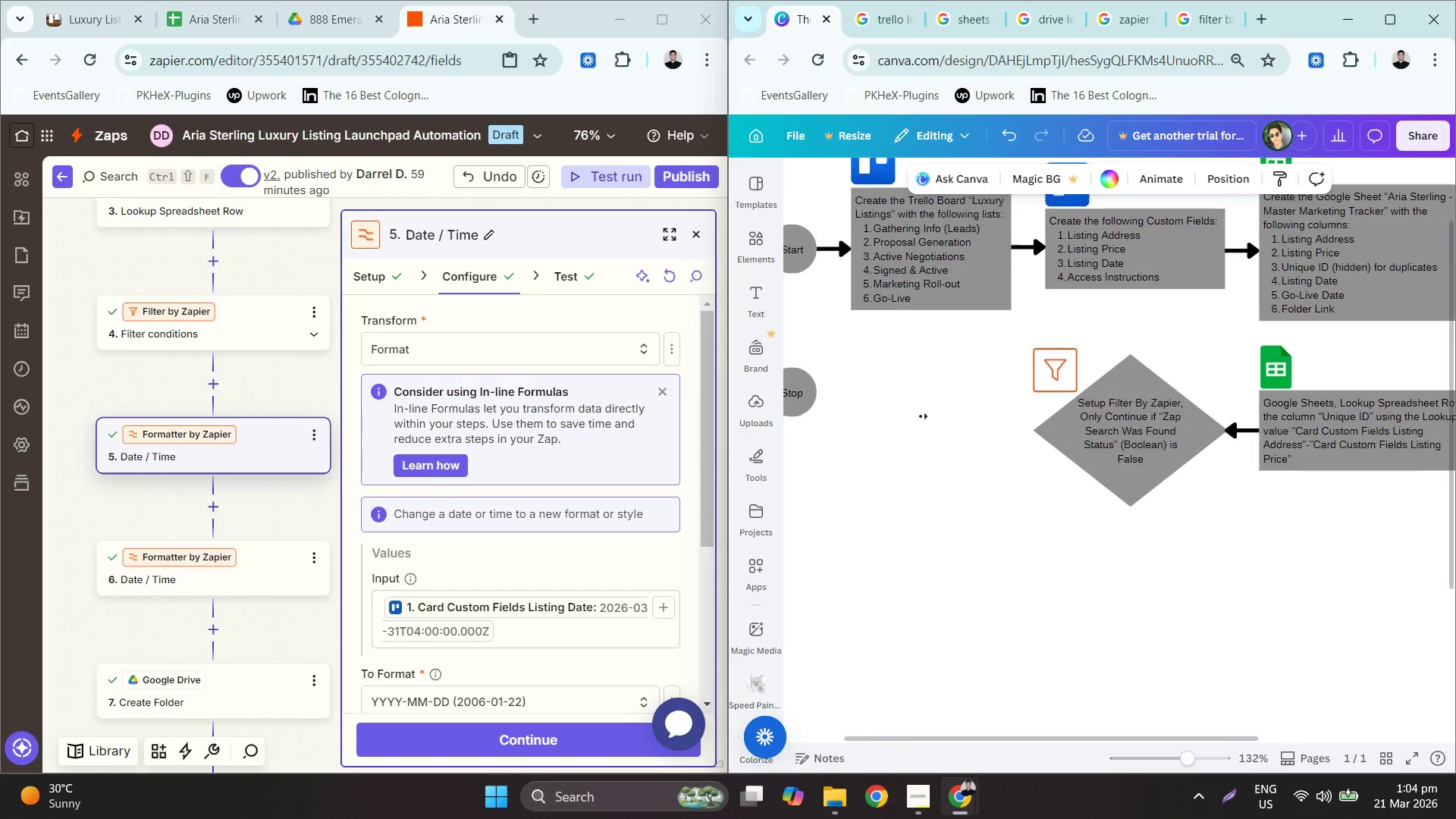 
scroll: coordinate [192, 595], scroll_direction: none, amount: 0.0
 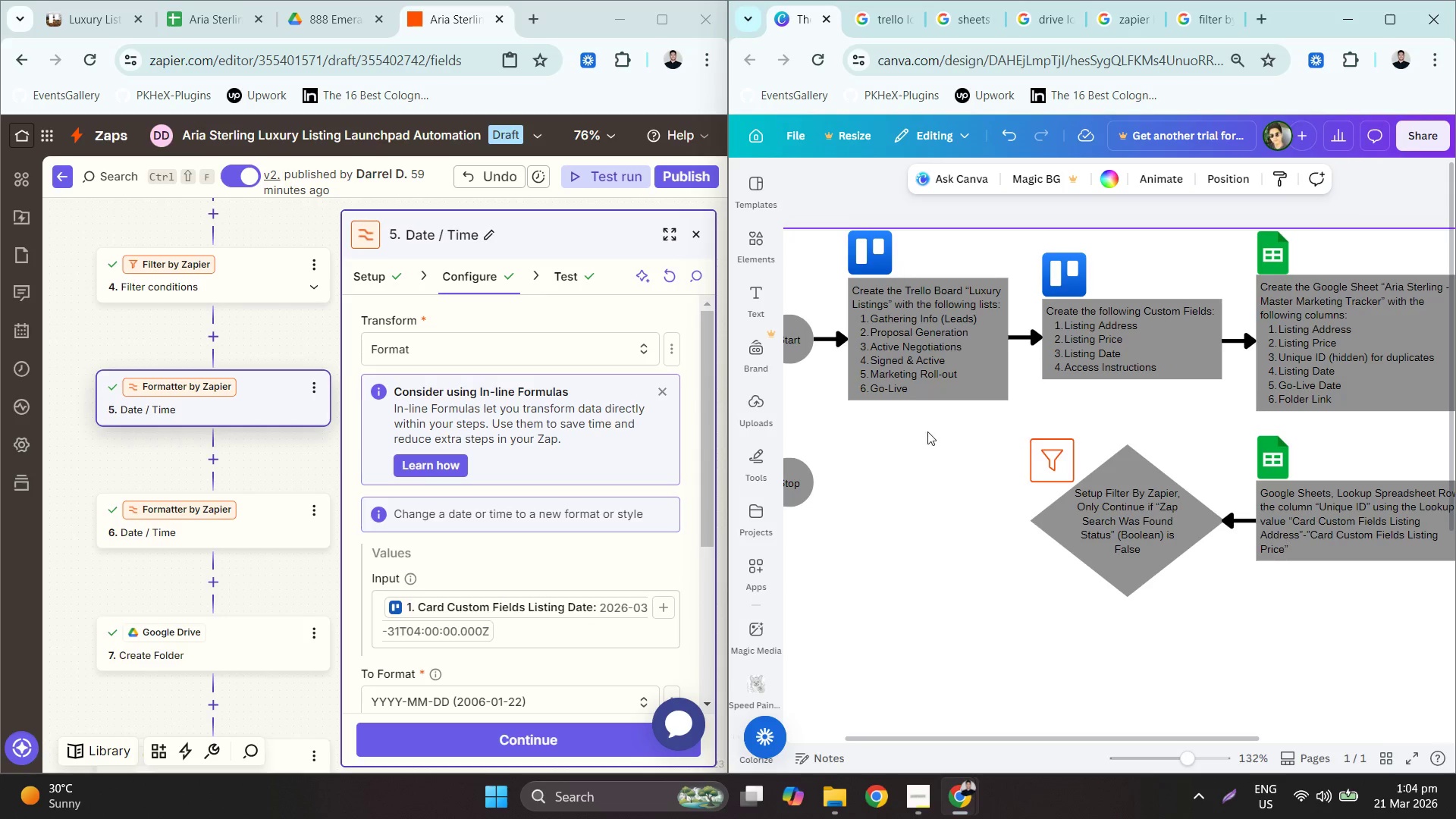 
left_click([933, 347])
 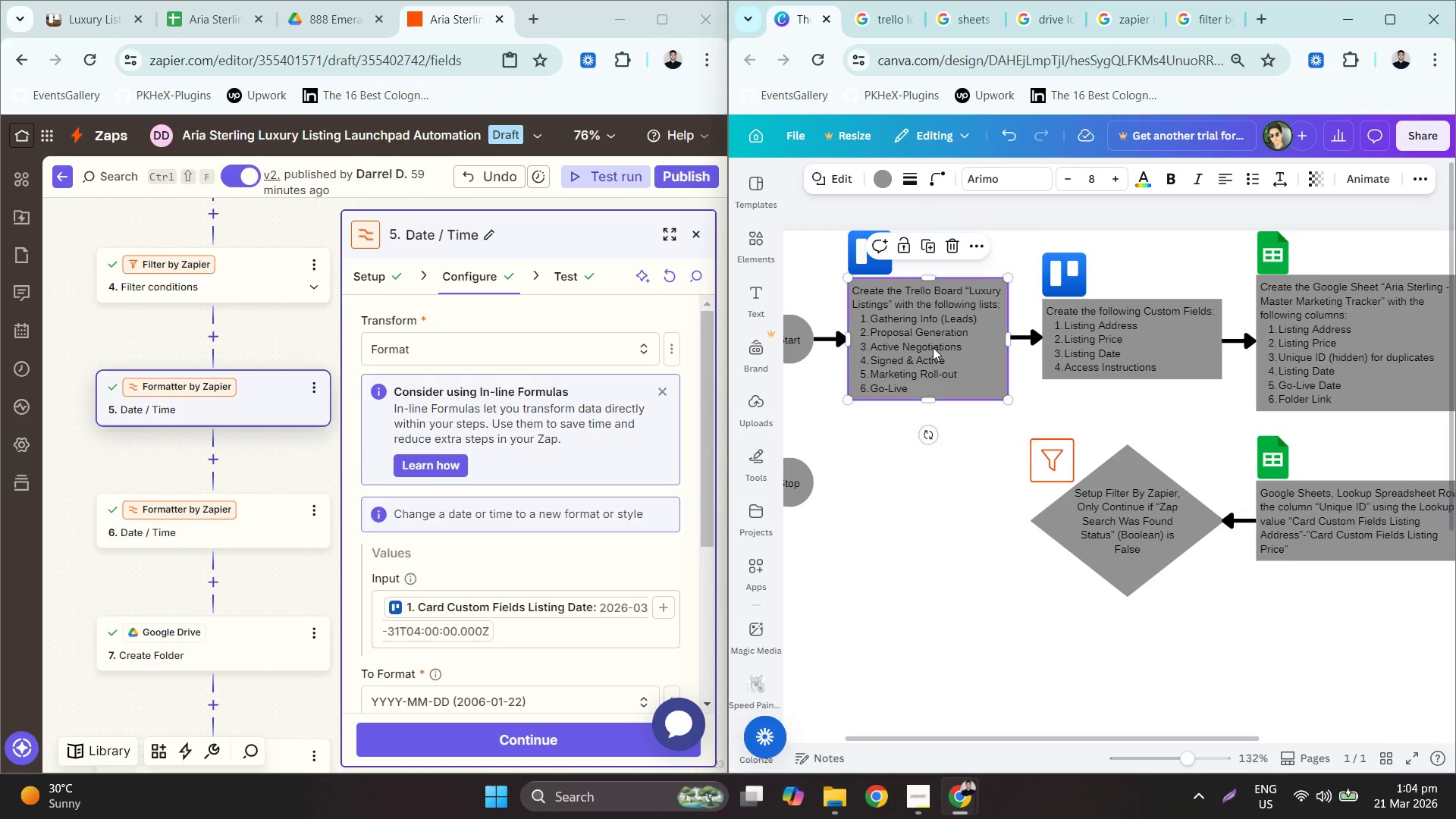 
key(C)
 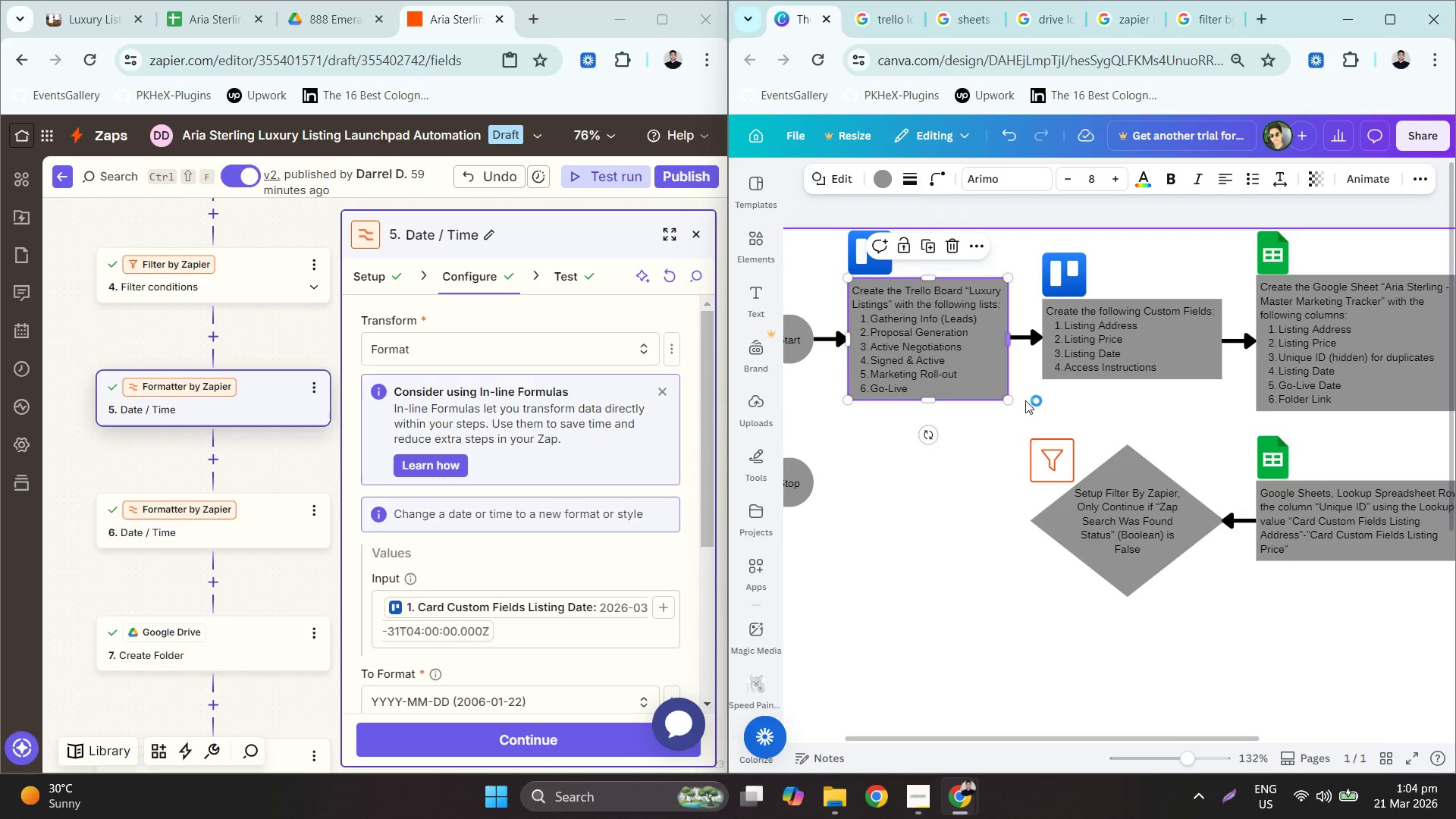 
key(Control+V)
 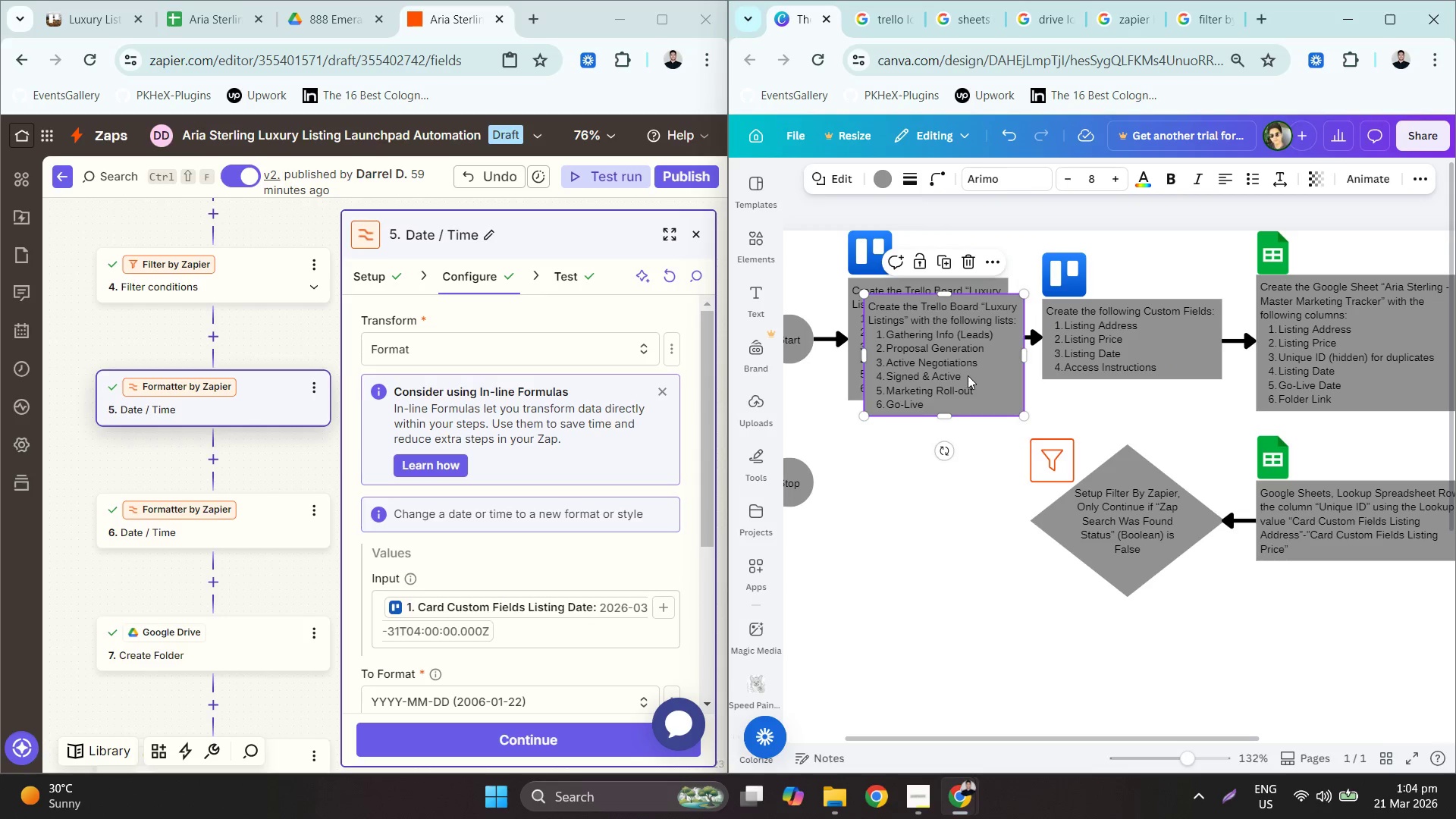 
left_click_drag(start_coordinate=[965, 372], to_coordinate=[949, 538])
 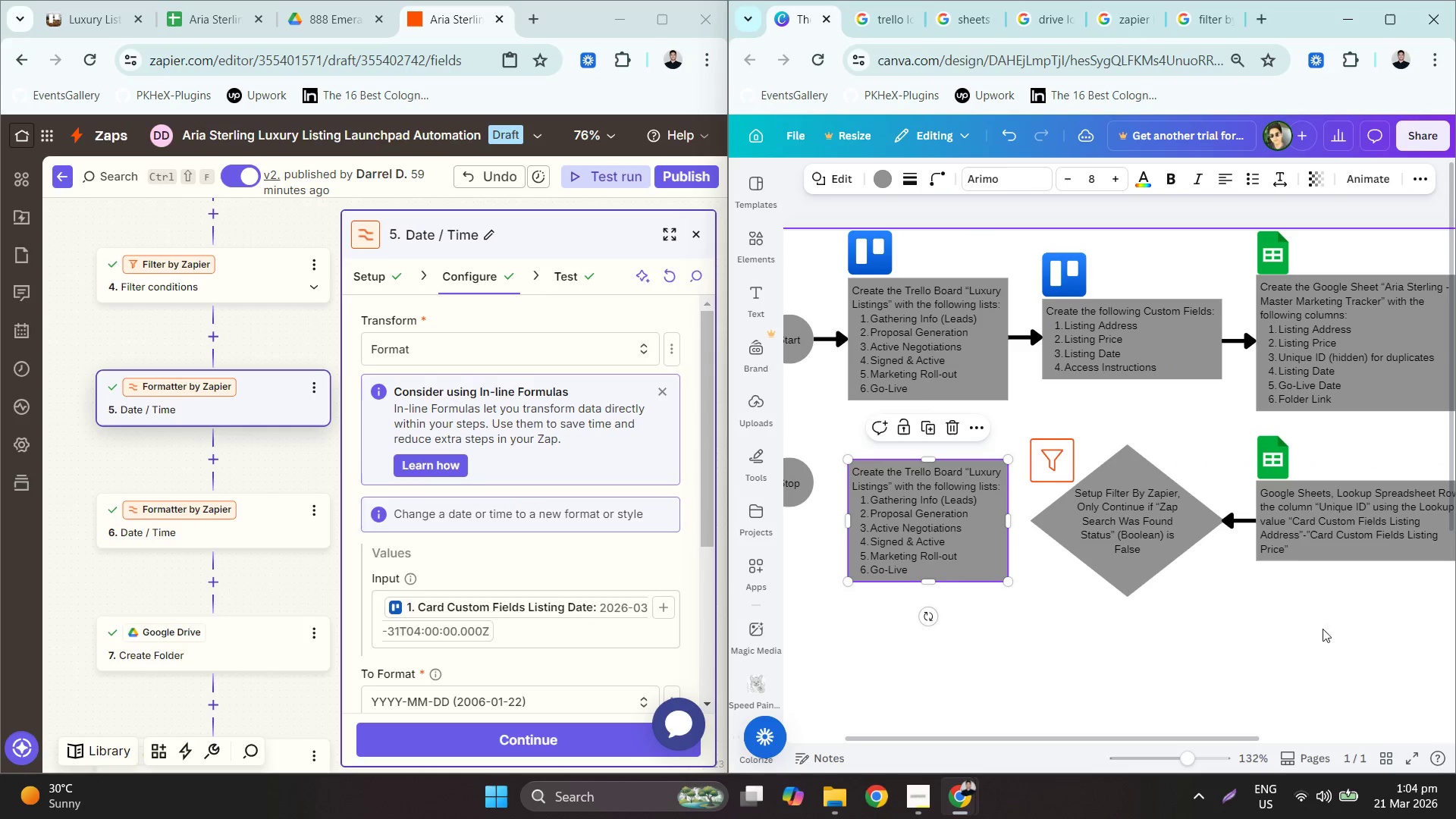 
left_click_drag(start_coordinate=[1329, 627], to_coordinate=[1260, 629])
 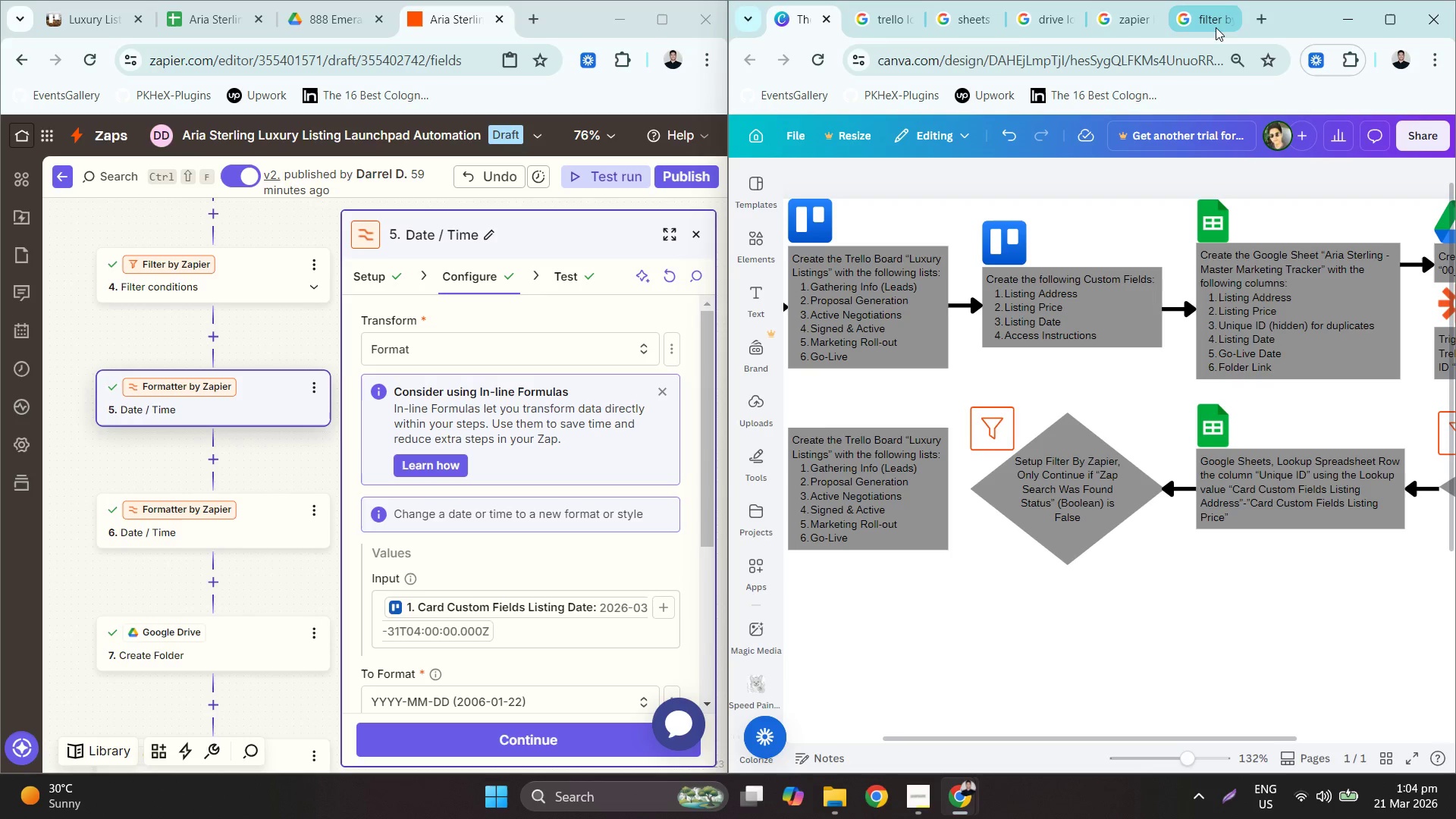 
left_click([871, 25])
 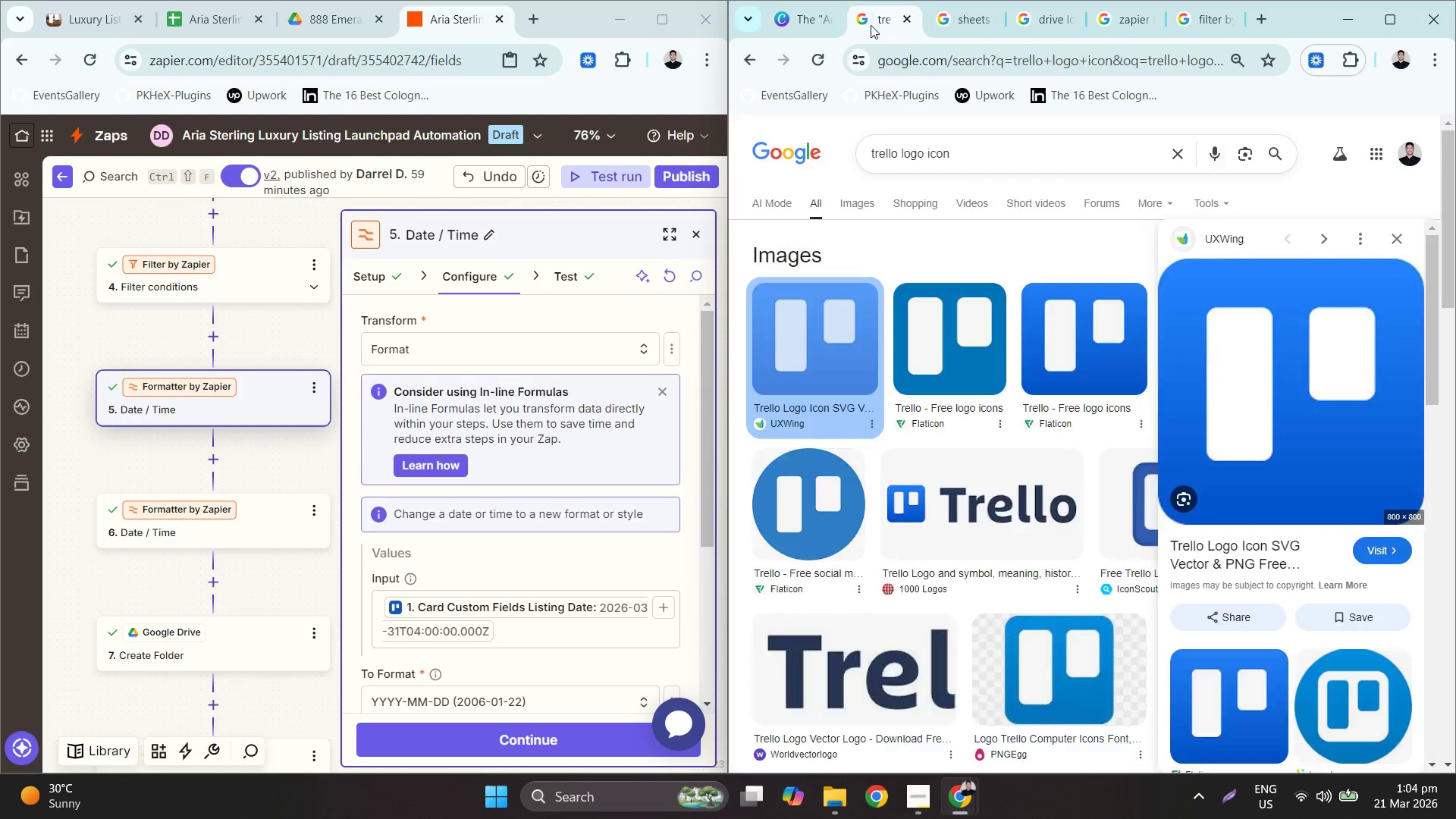 
right_click([871, 25])
 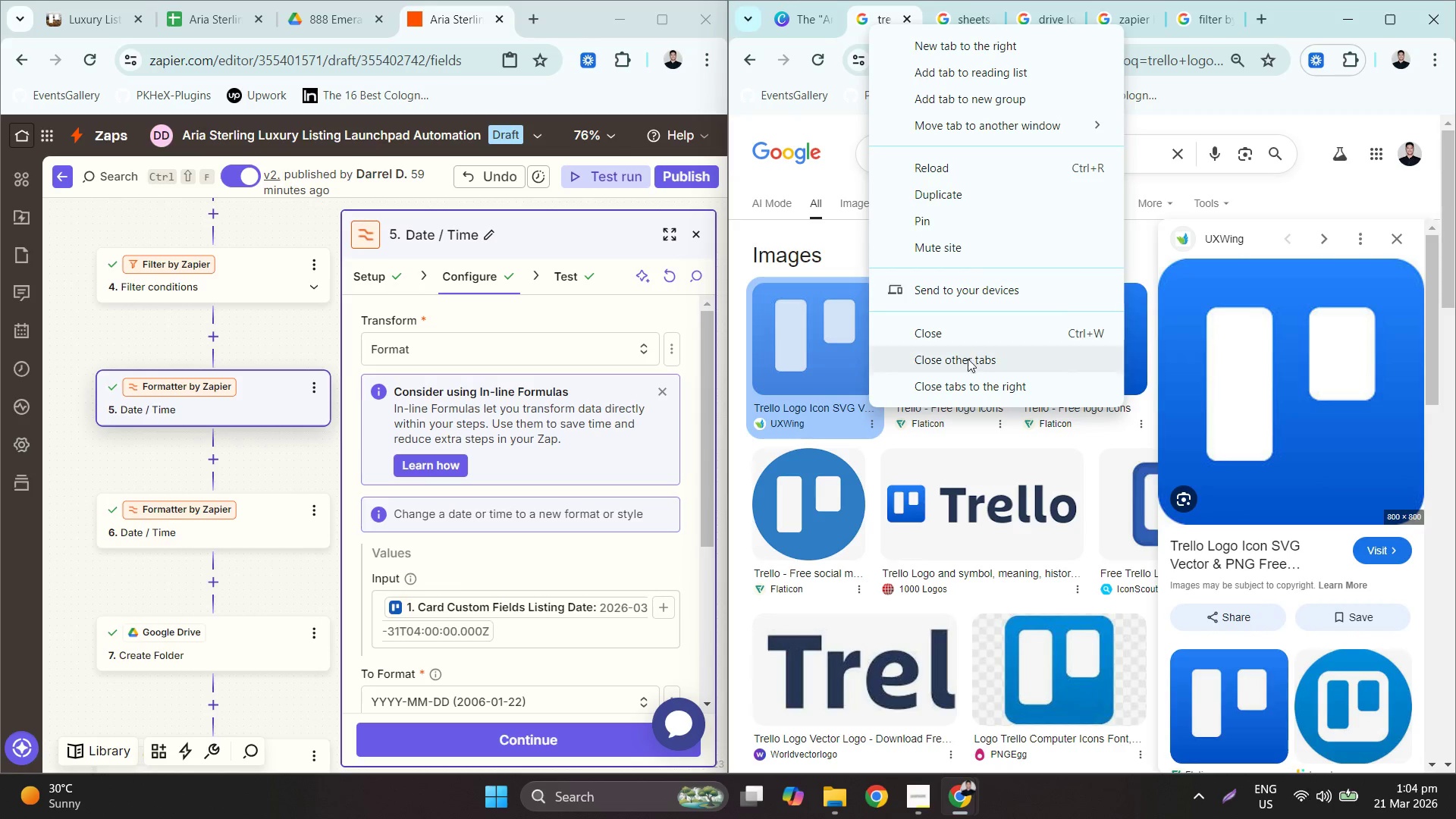 
left_click([974, 381])
 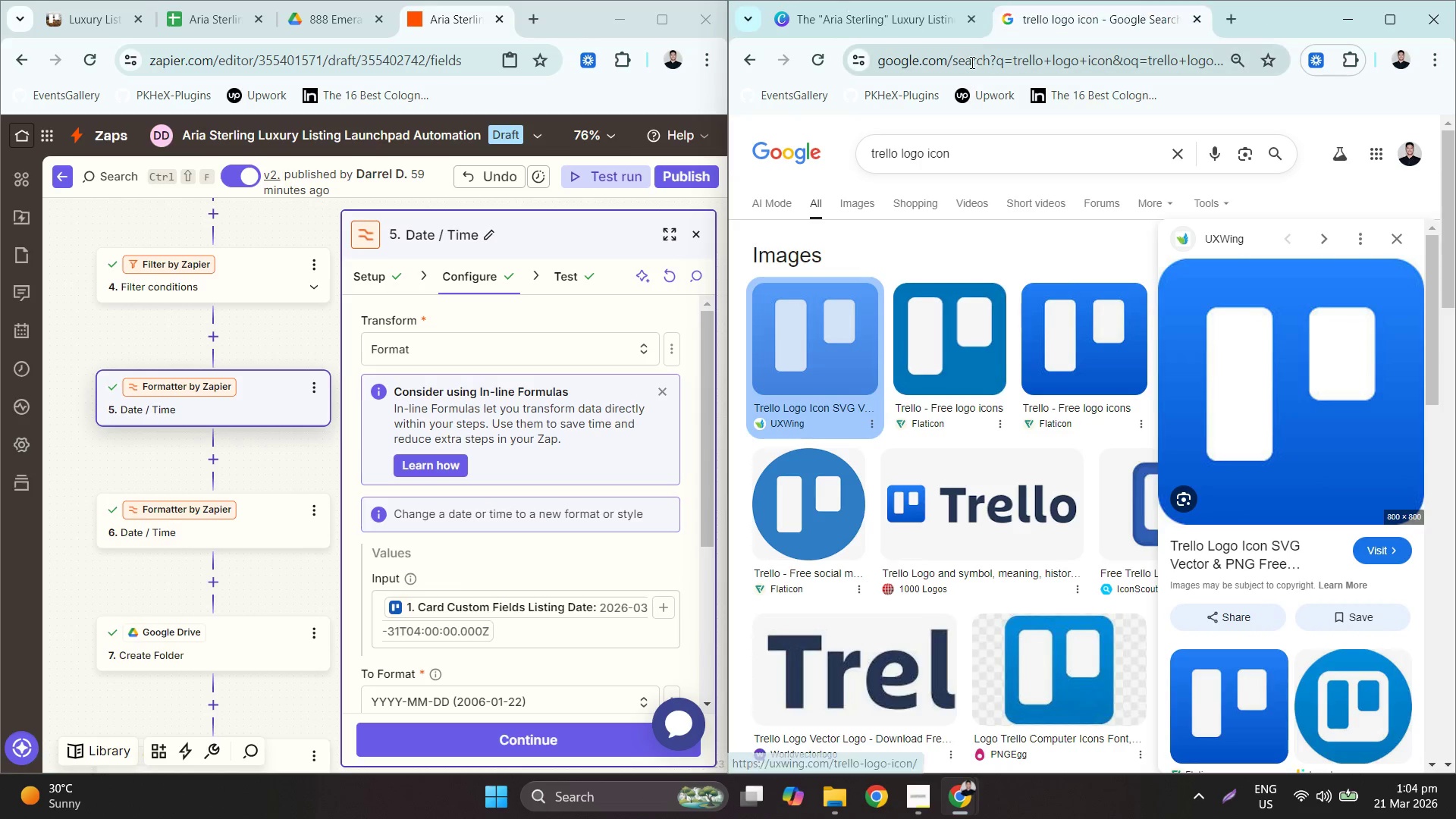 
left_click([971, 60])
 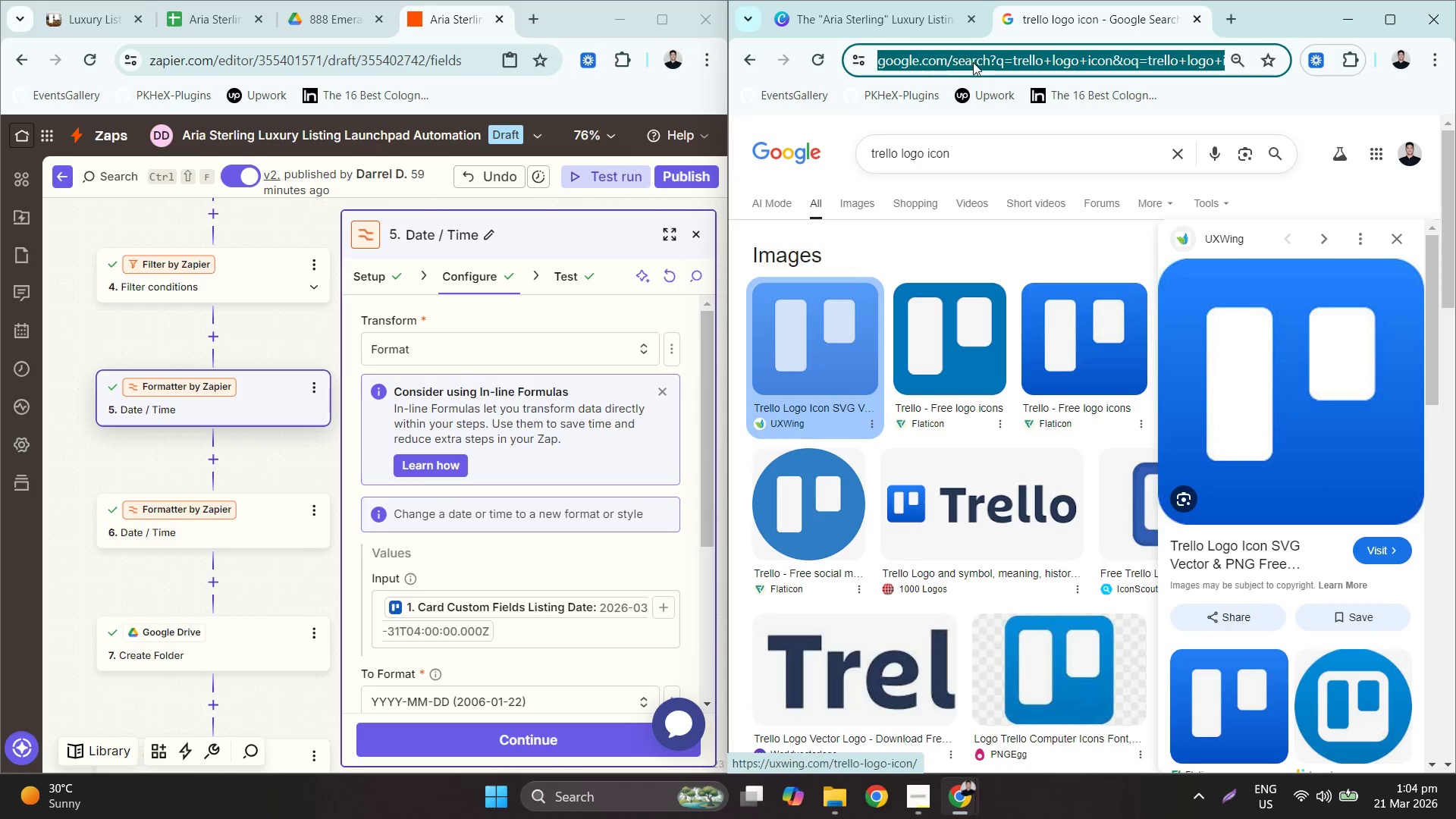 
type(formatter b)
 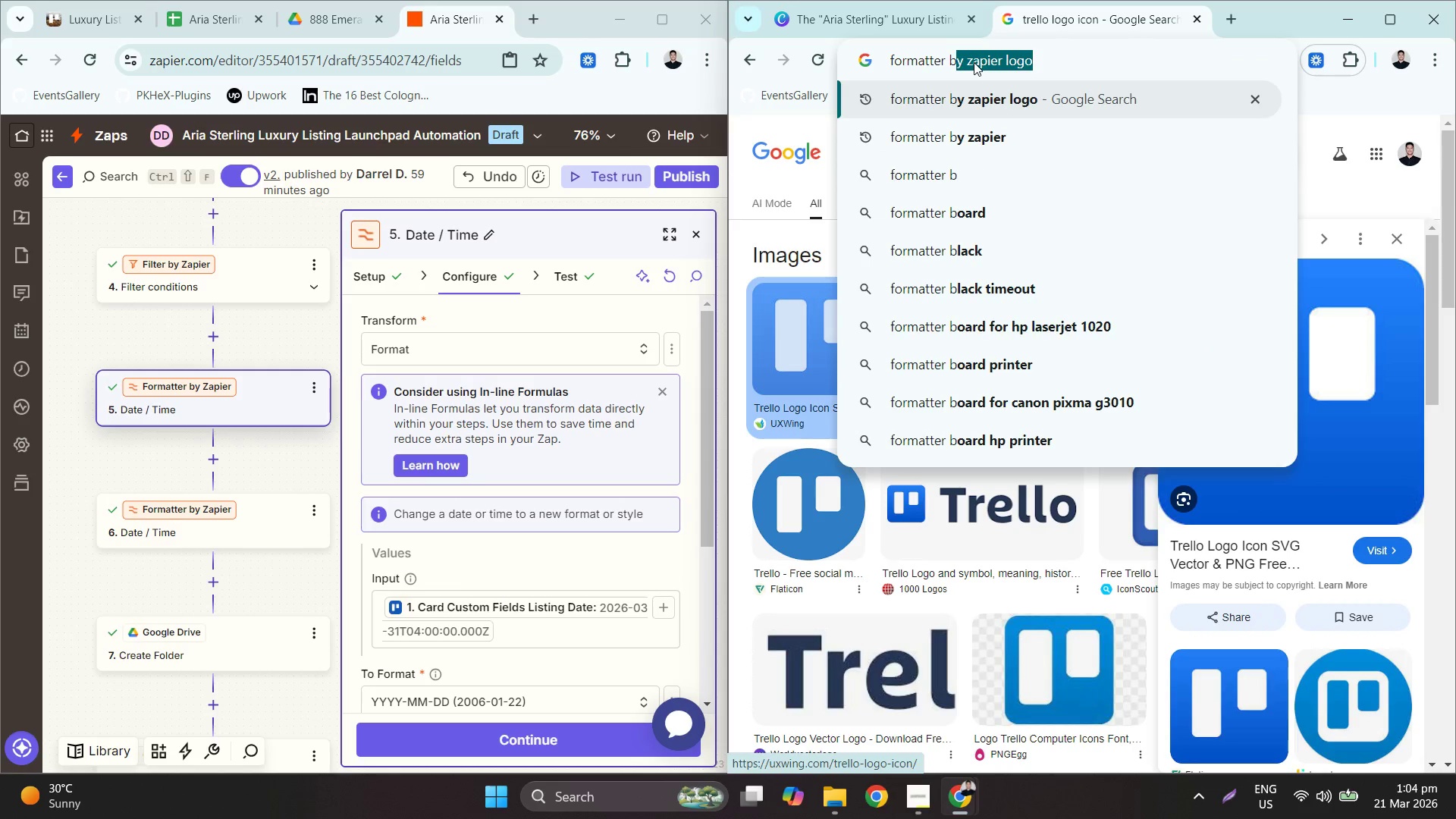 
key(Enter)
 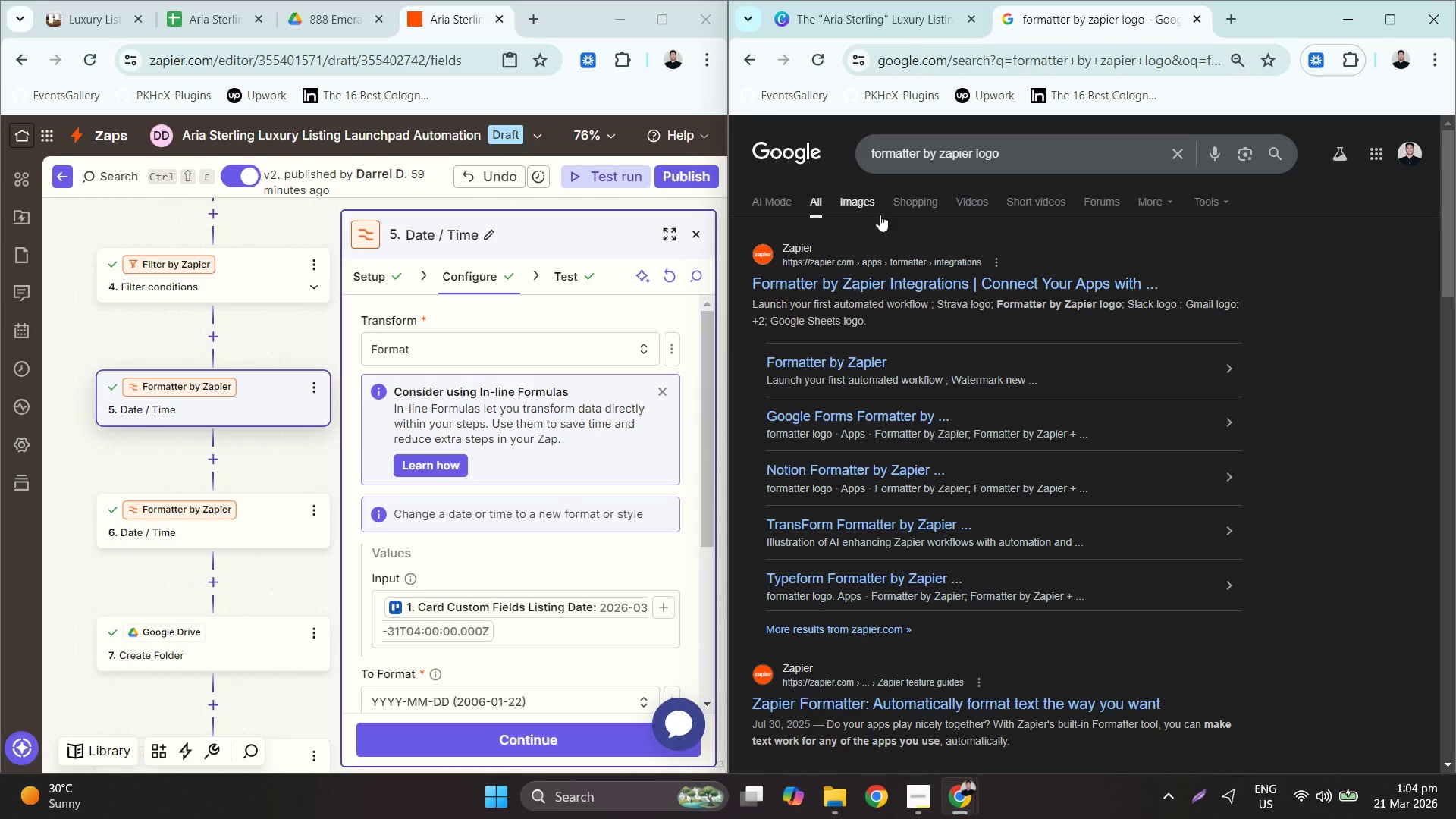 
left_click([864, 210])
 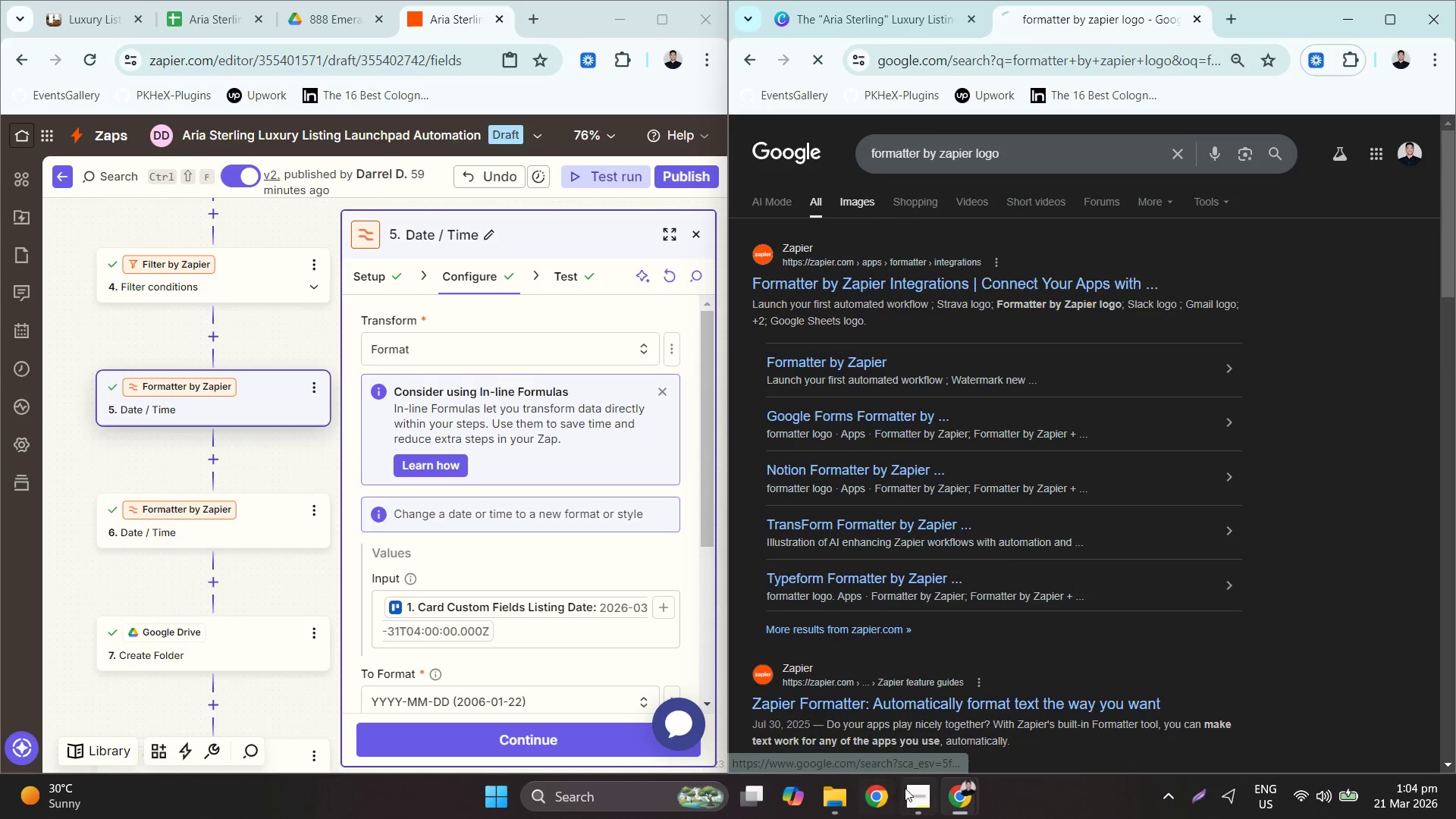 
left_click([909, 799])